 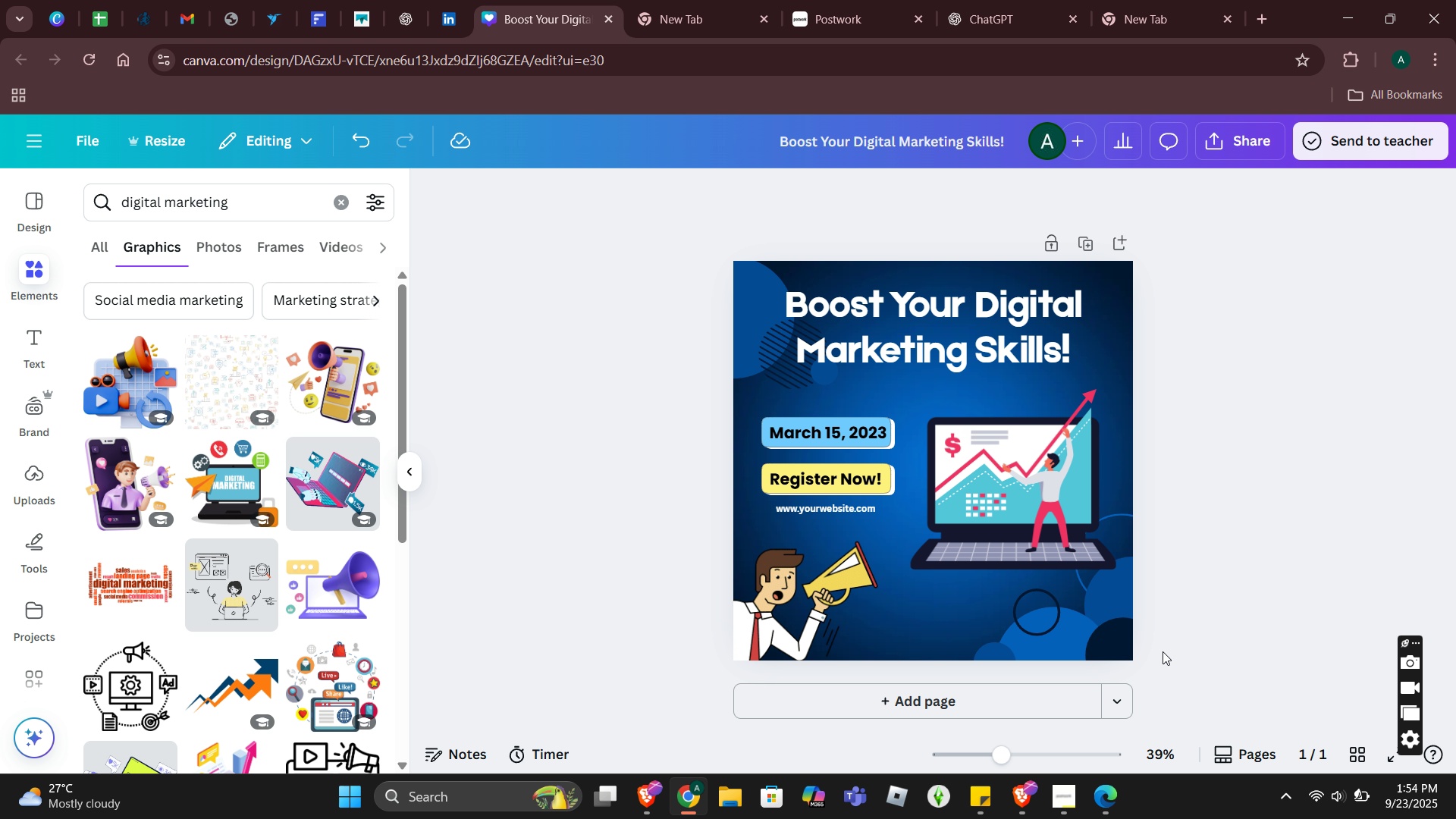 
left_click([846, 440])
 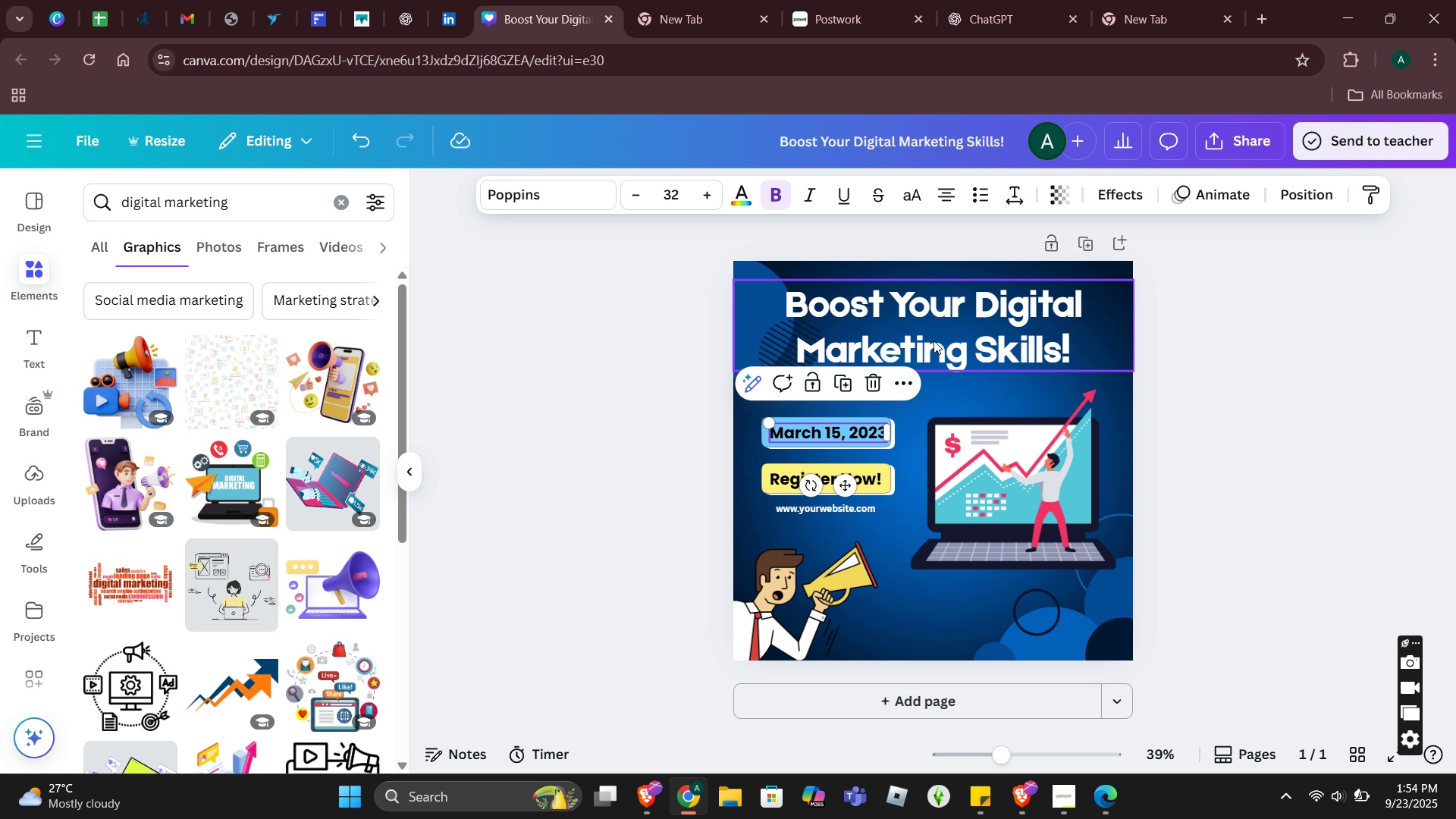 
left_click([942, 336])
 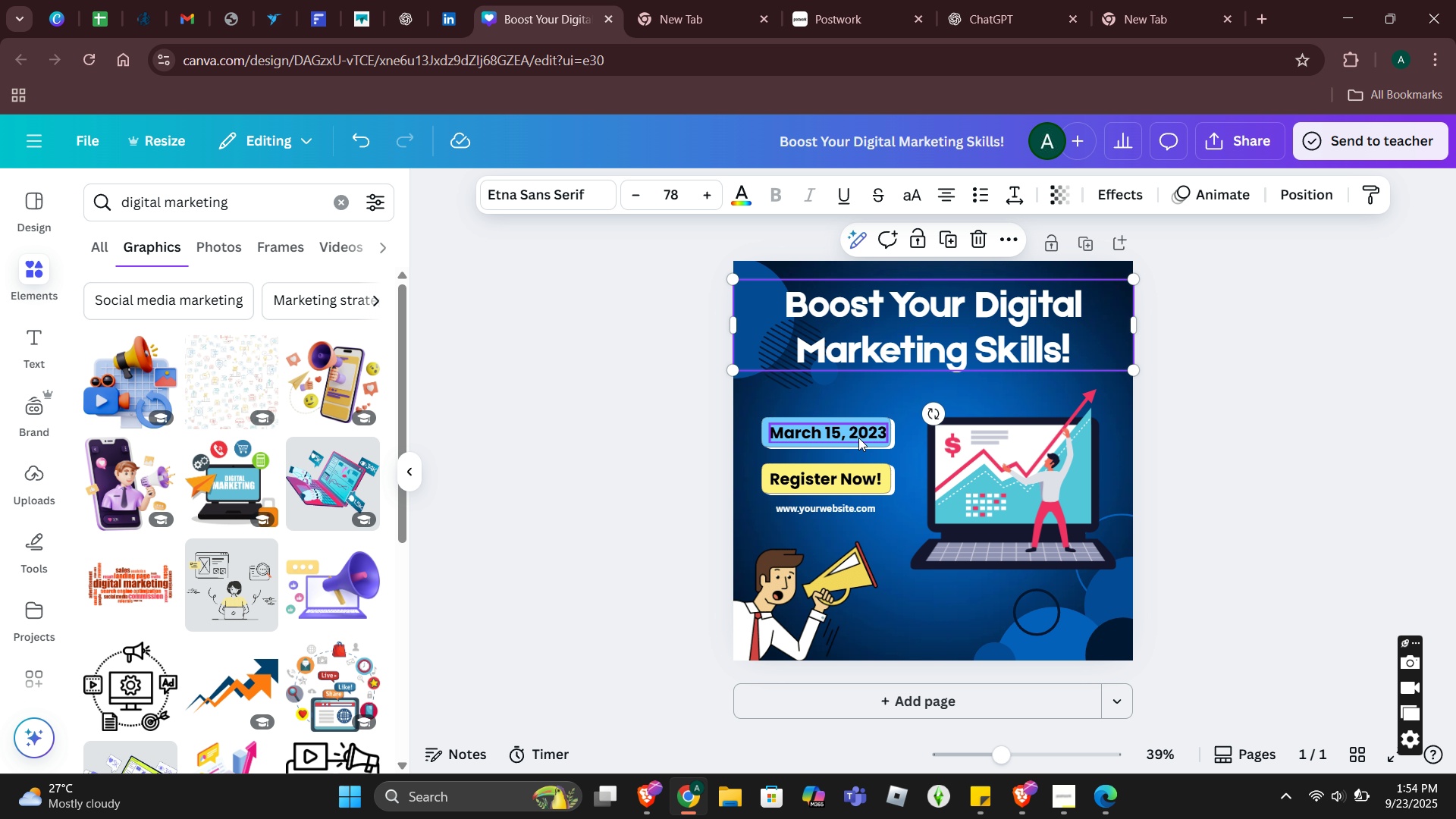 
left_click([858, 438])
 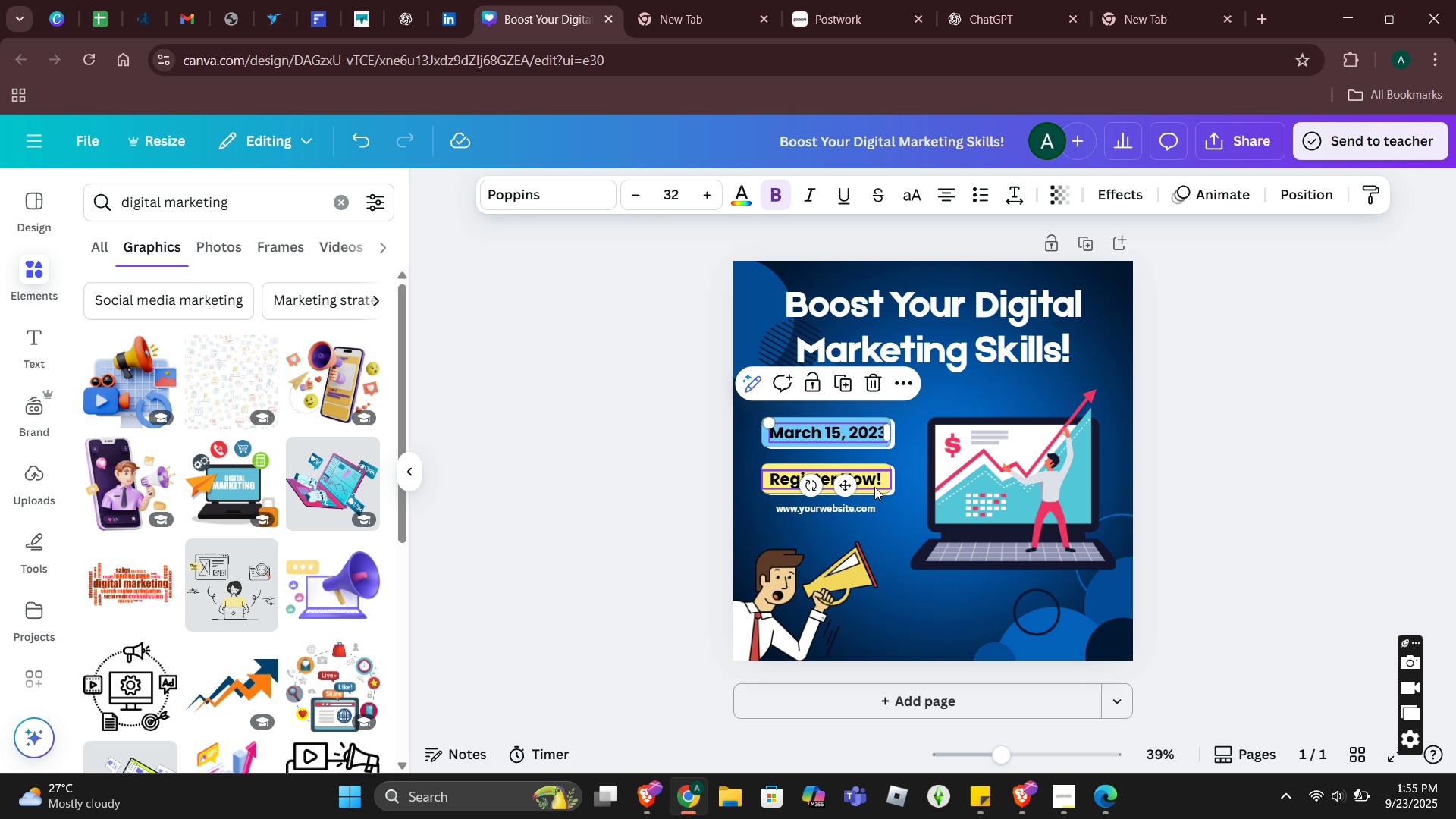 
left_click([874, 487])
 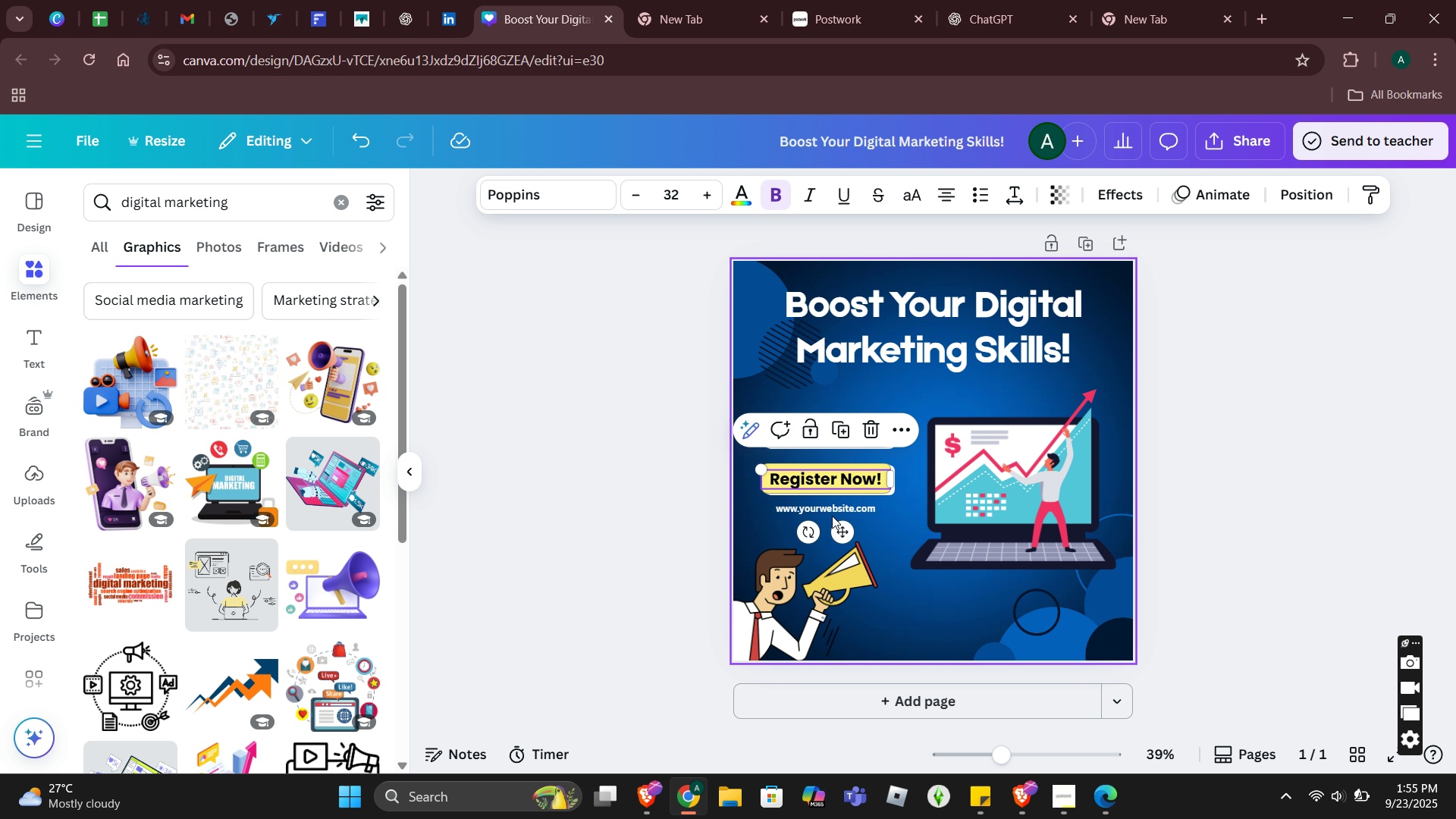 
left_click([832, 513])
 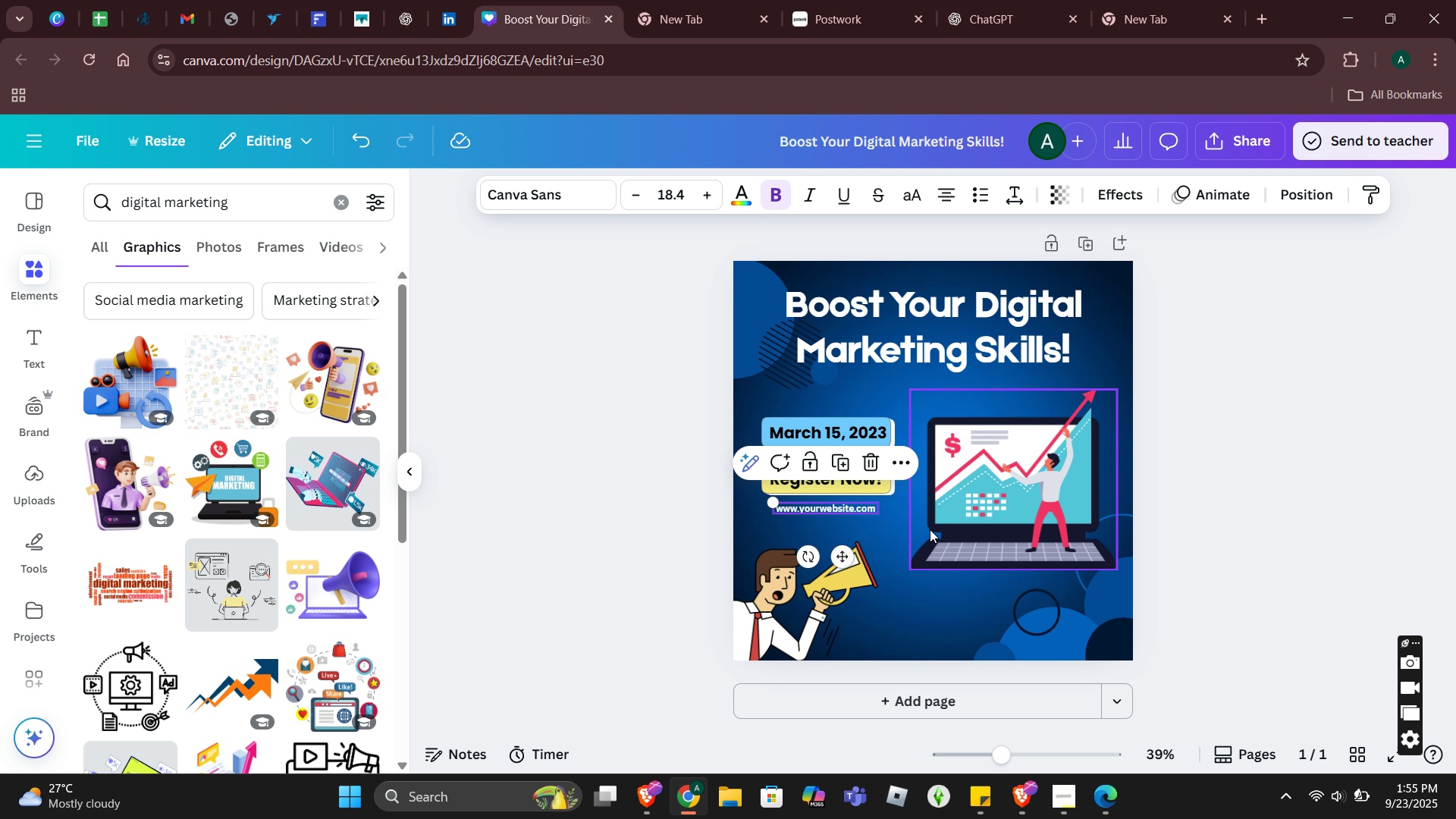 
left_click([906, 343])
 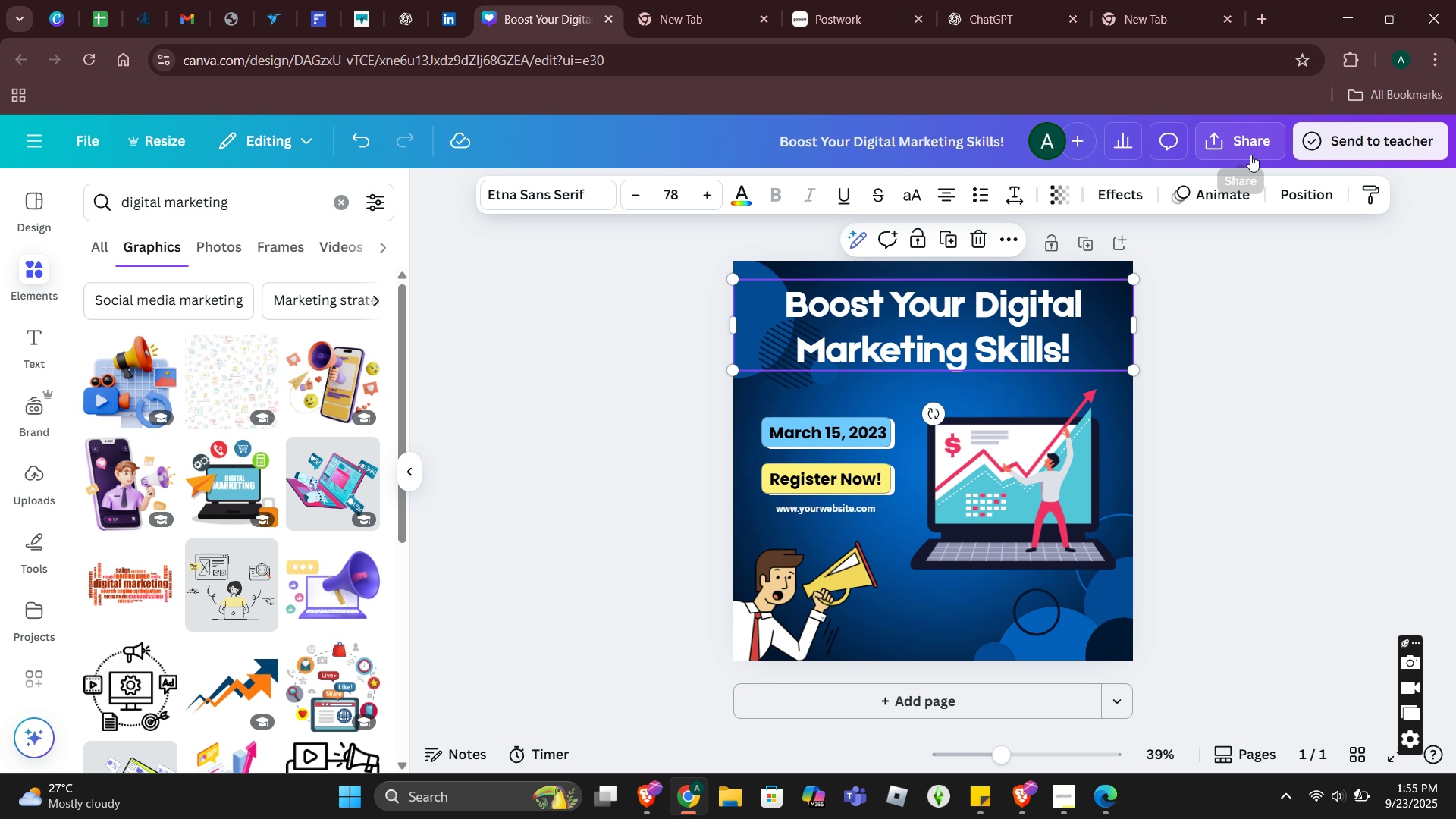 
left_click([1358, 411])
 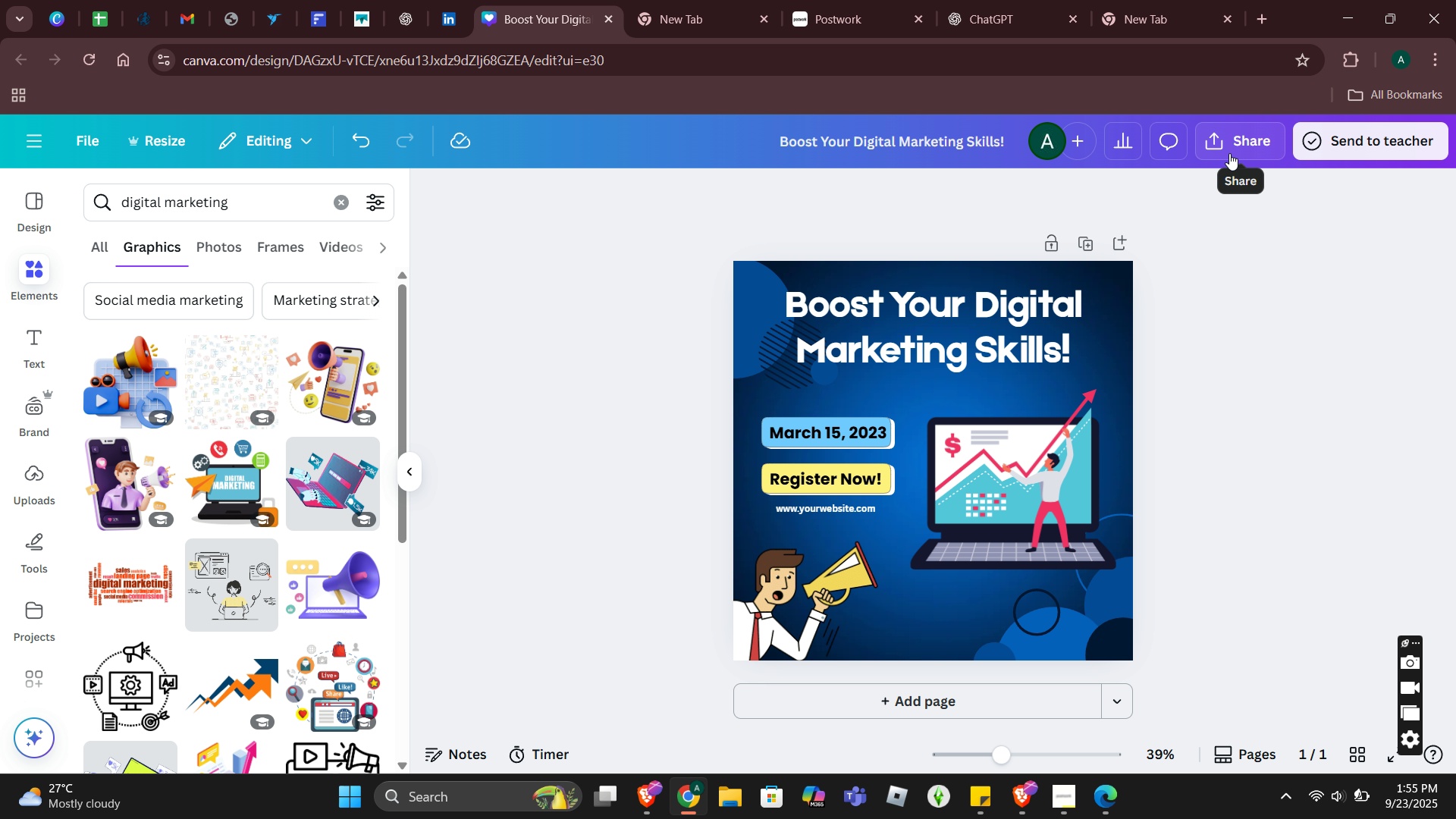 
left_click([1229, 153])
 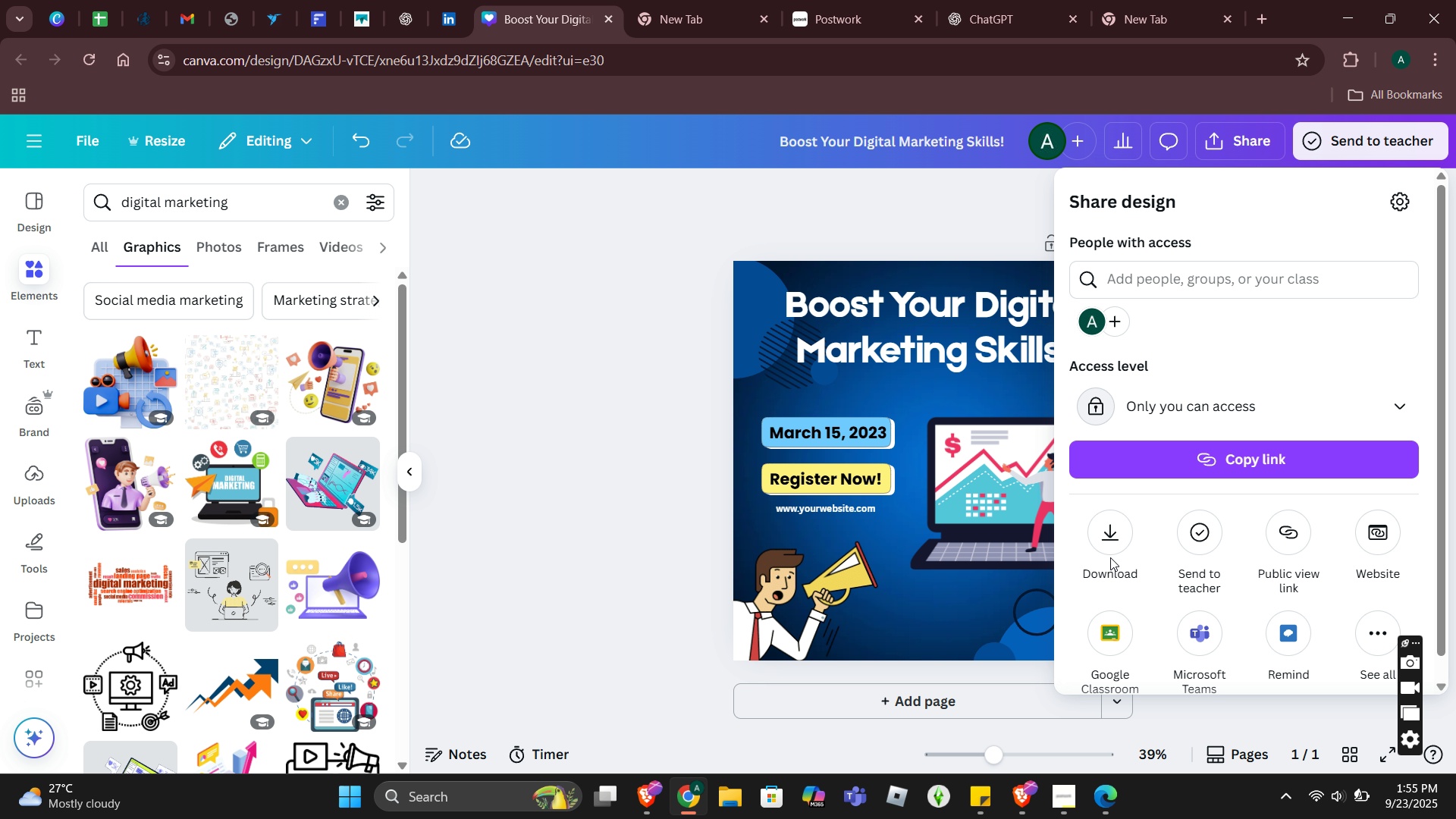 
left_click([1112, 550])
 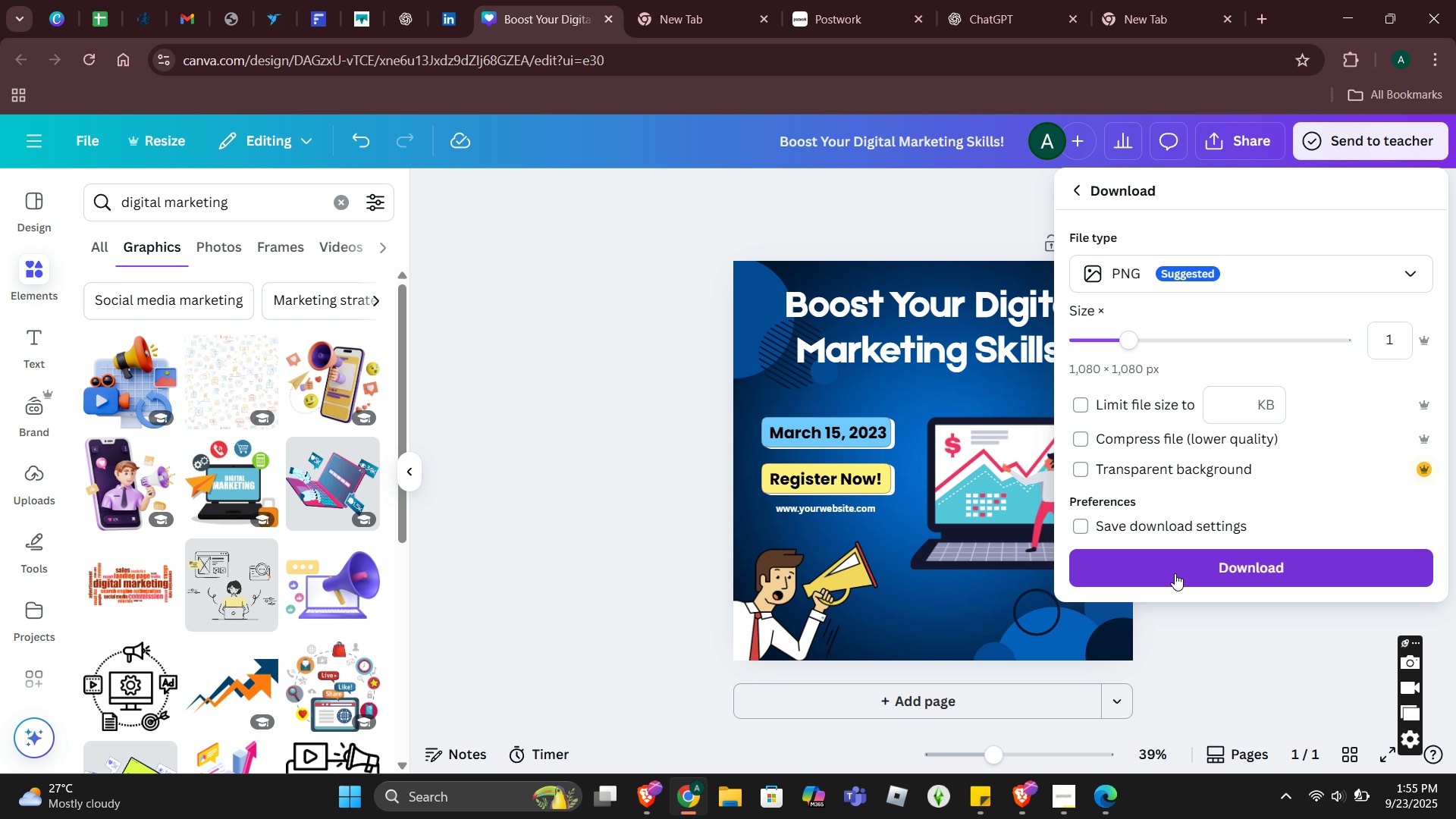 
left_click([1175, 573])
 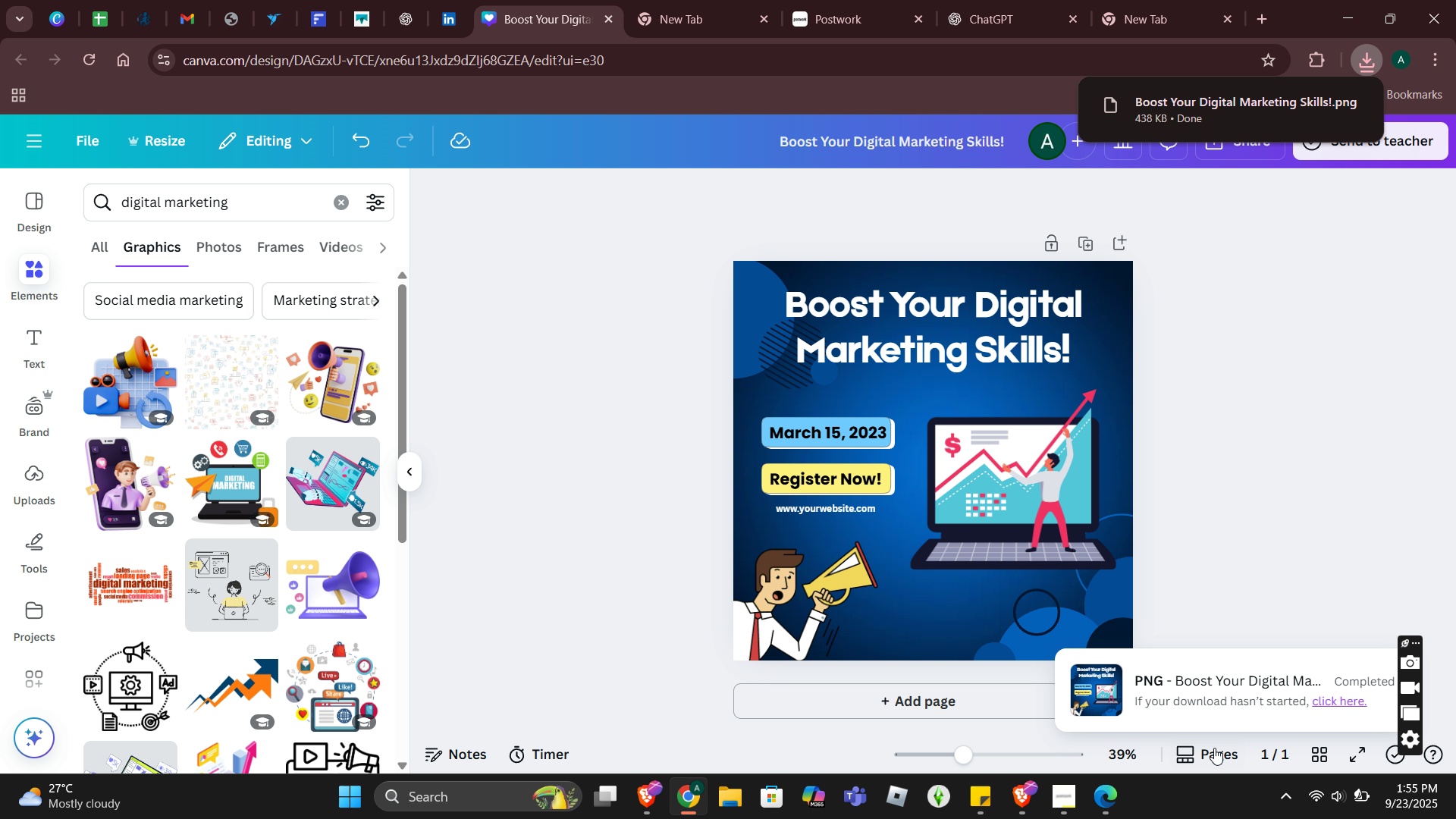 
wait(7.26)
 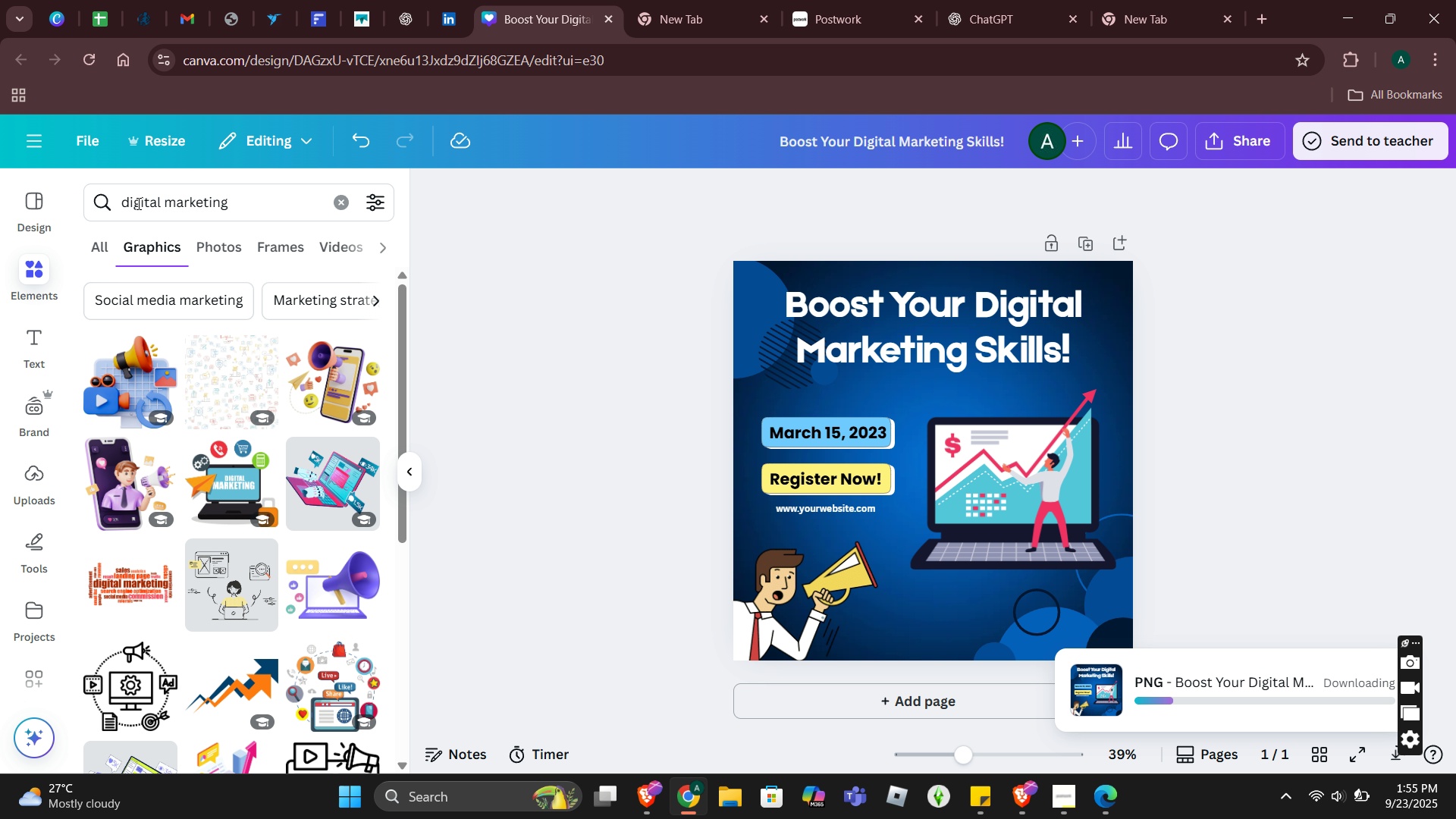 
left_click([1313, 111])
 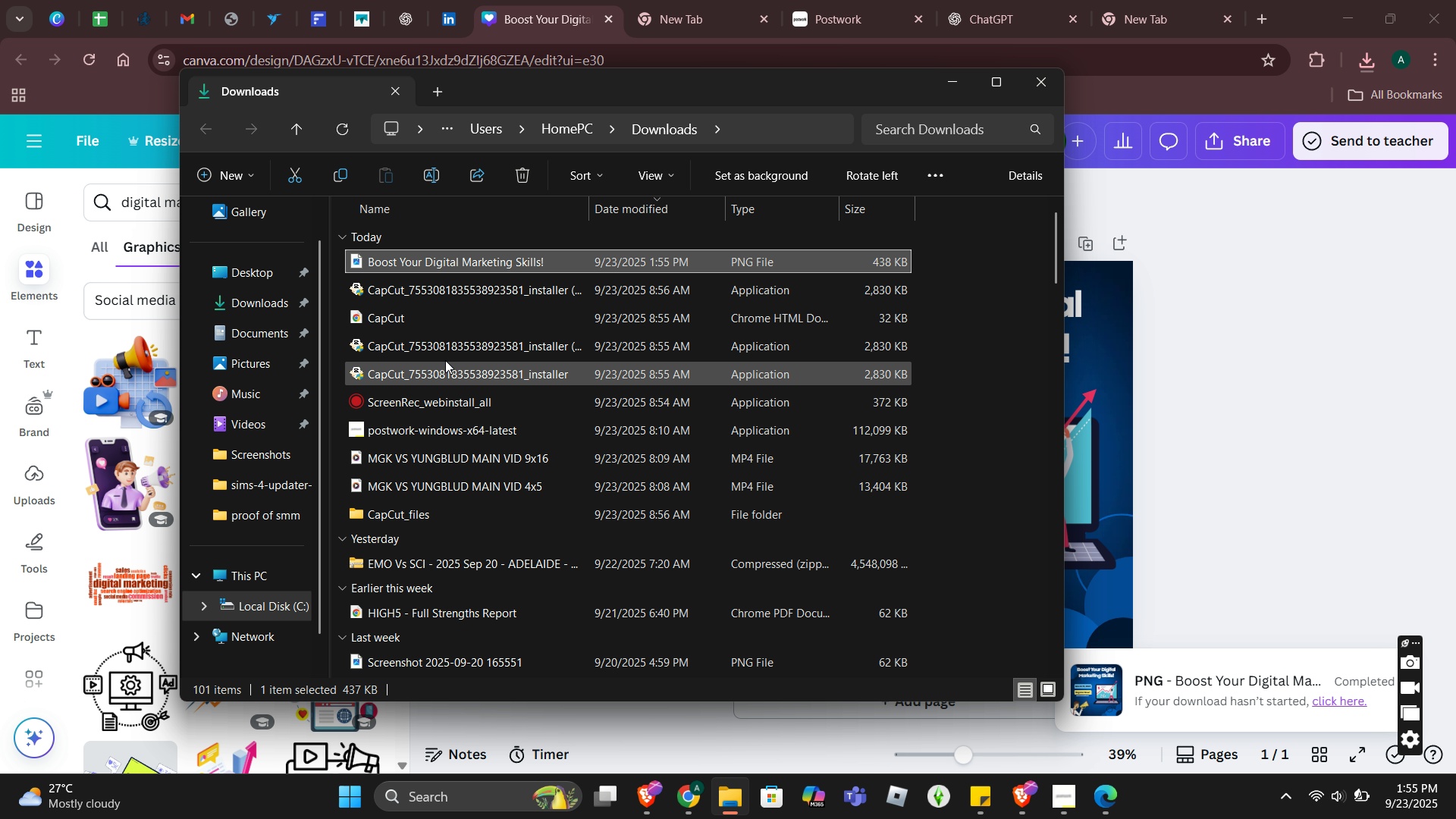 
right_click([440, 259])
 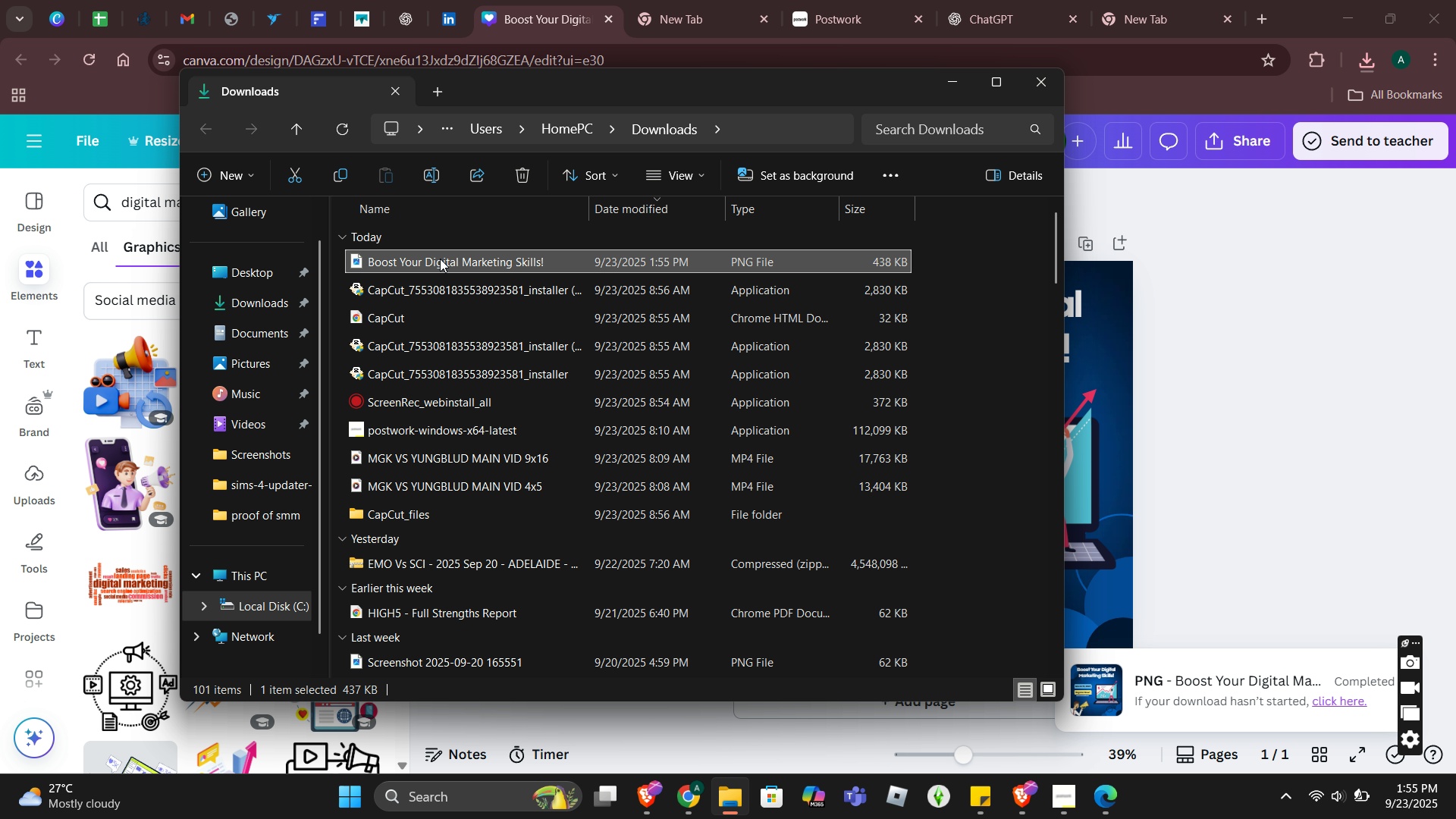 
mouse_move([442, 268])
 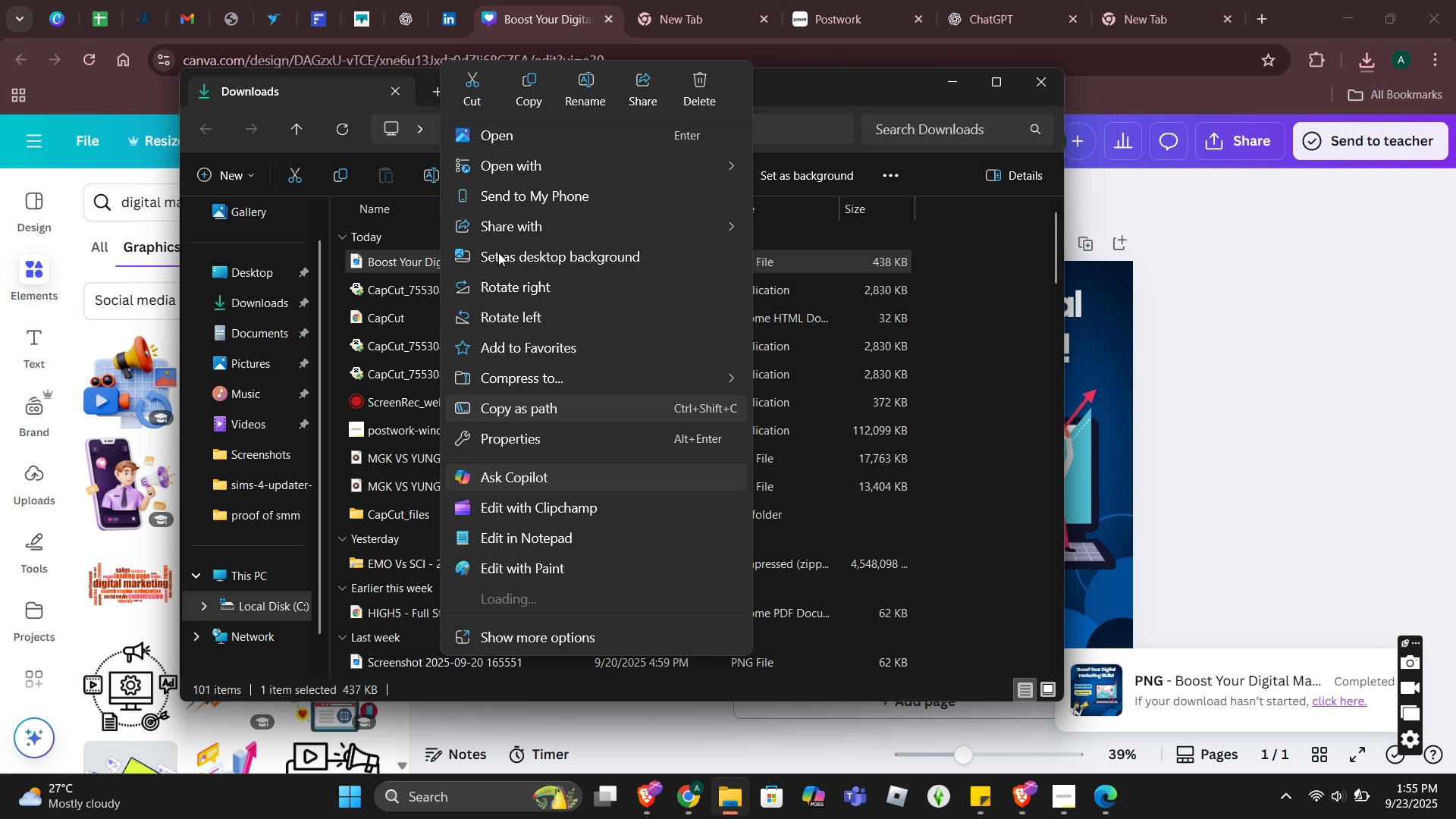 
scroll: coordinate [635, 504], scroll_direction: down, amount: 4.0
 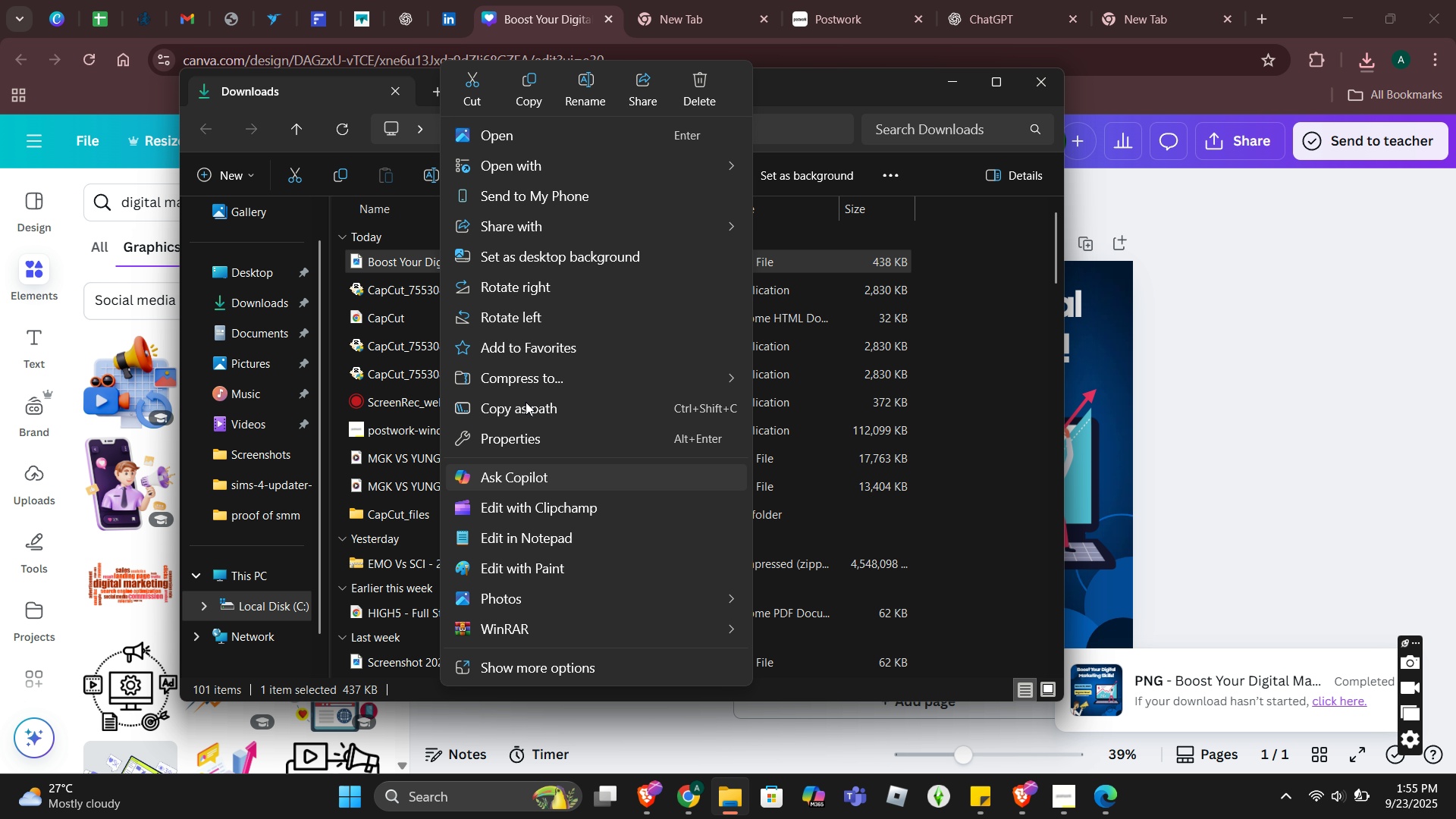 
scroll: coordinate [526, 375], scroll_direction: up, amount: 2.0
 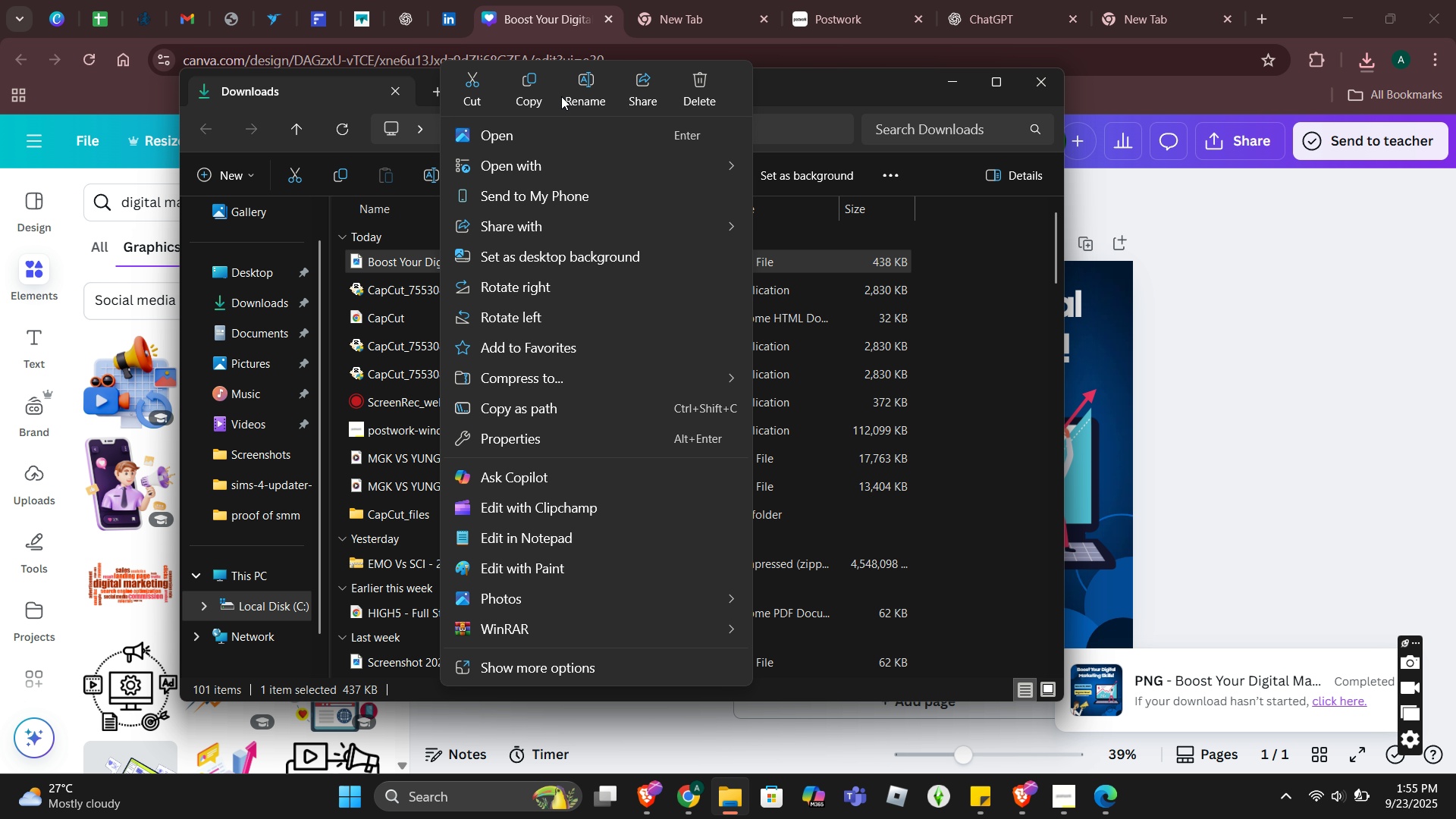 
left_click([563, 92])
 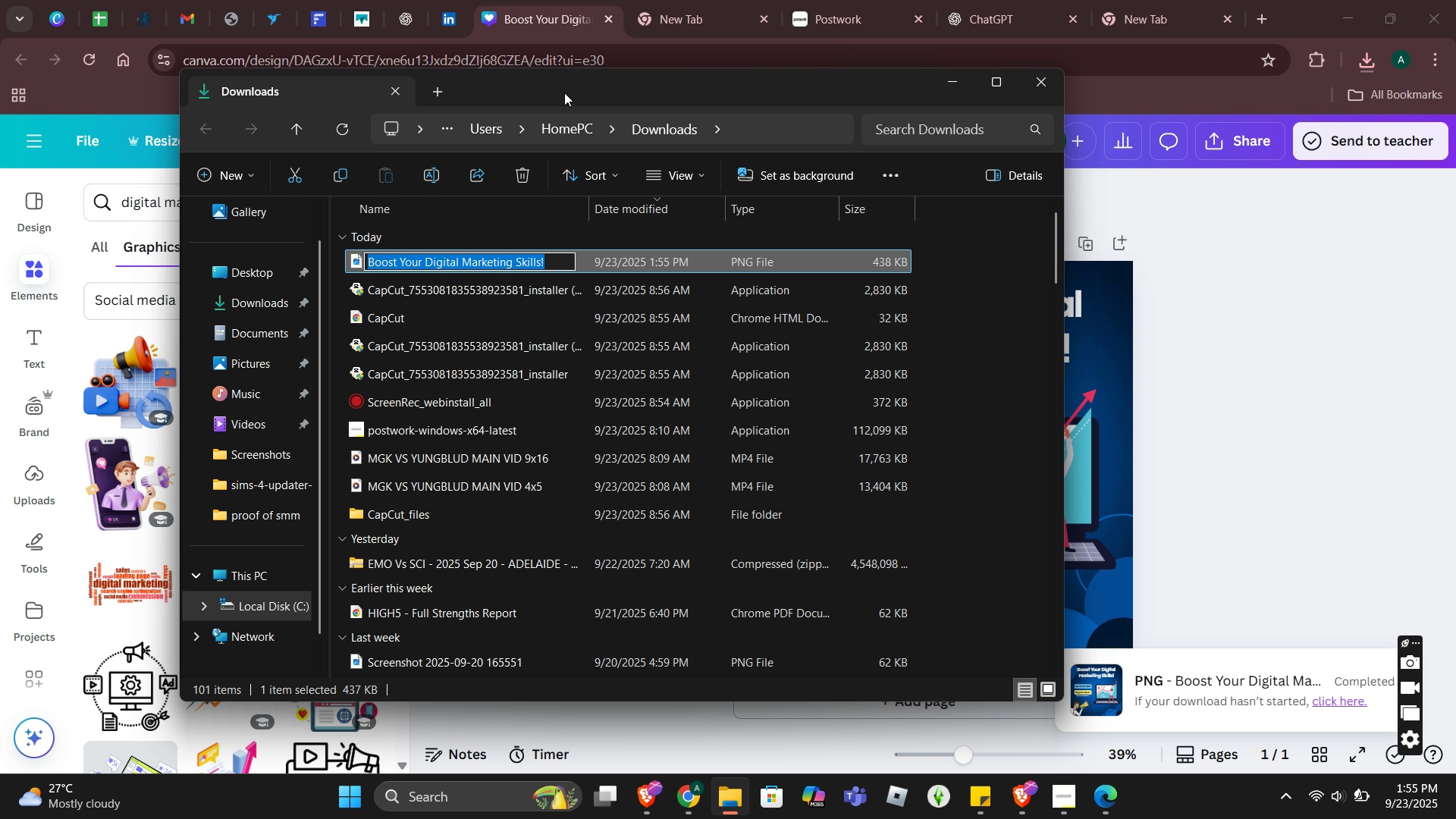 
type(Instagram )
 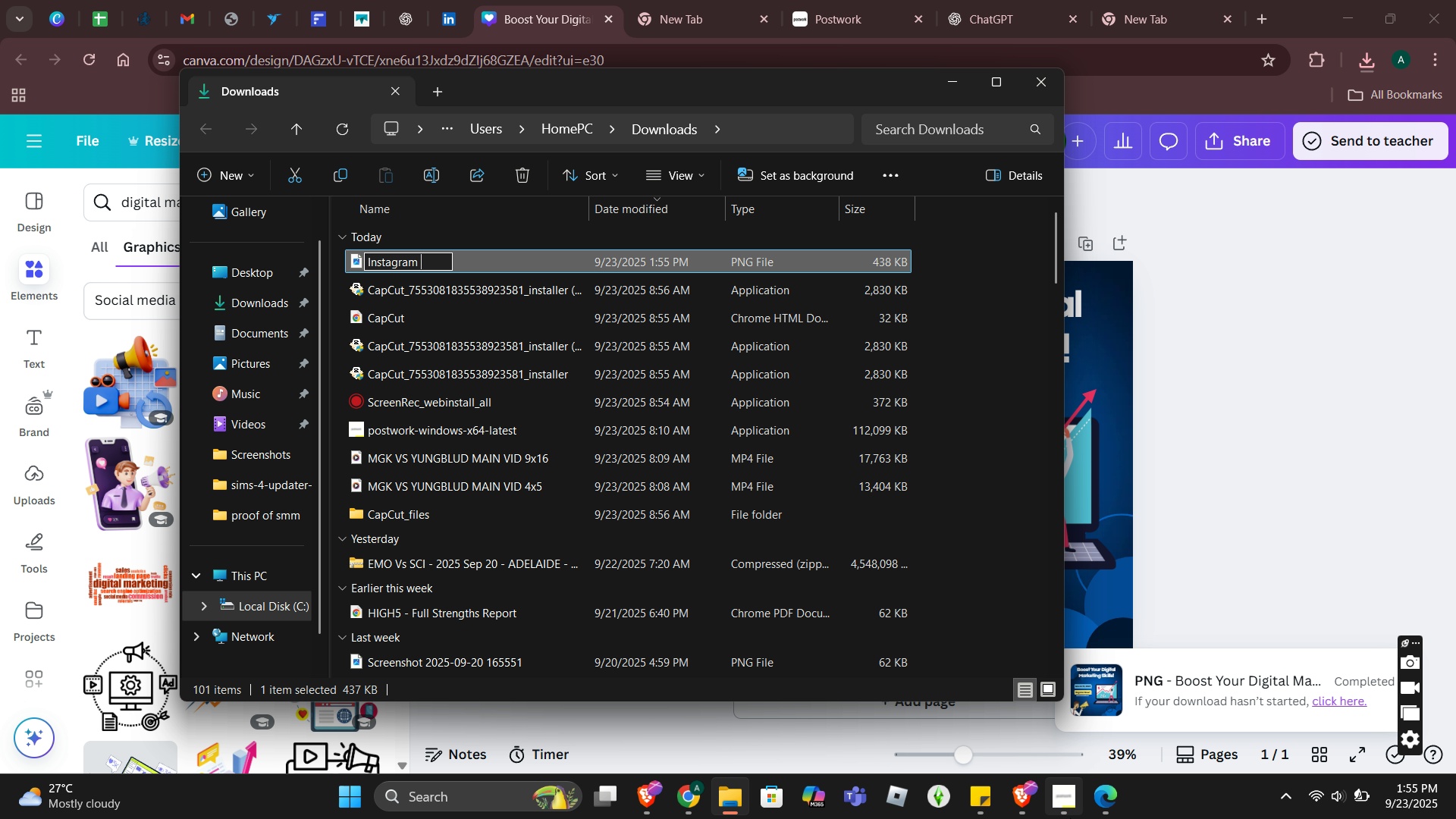 
left_click([1071, 818])